 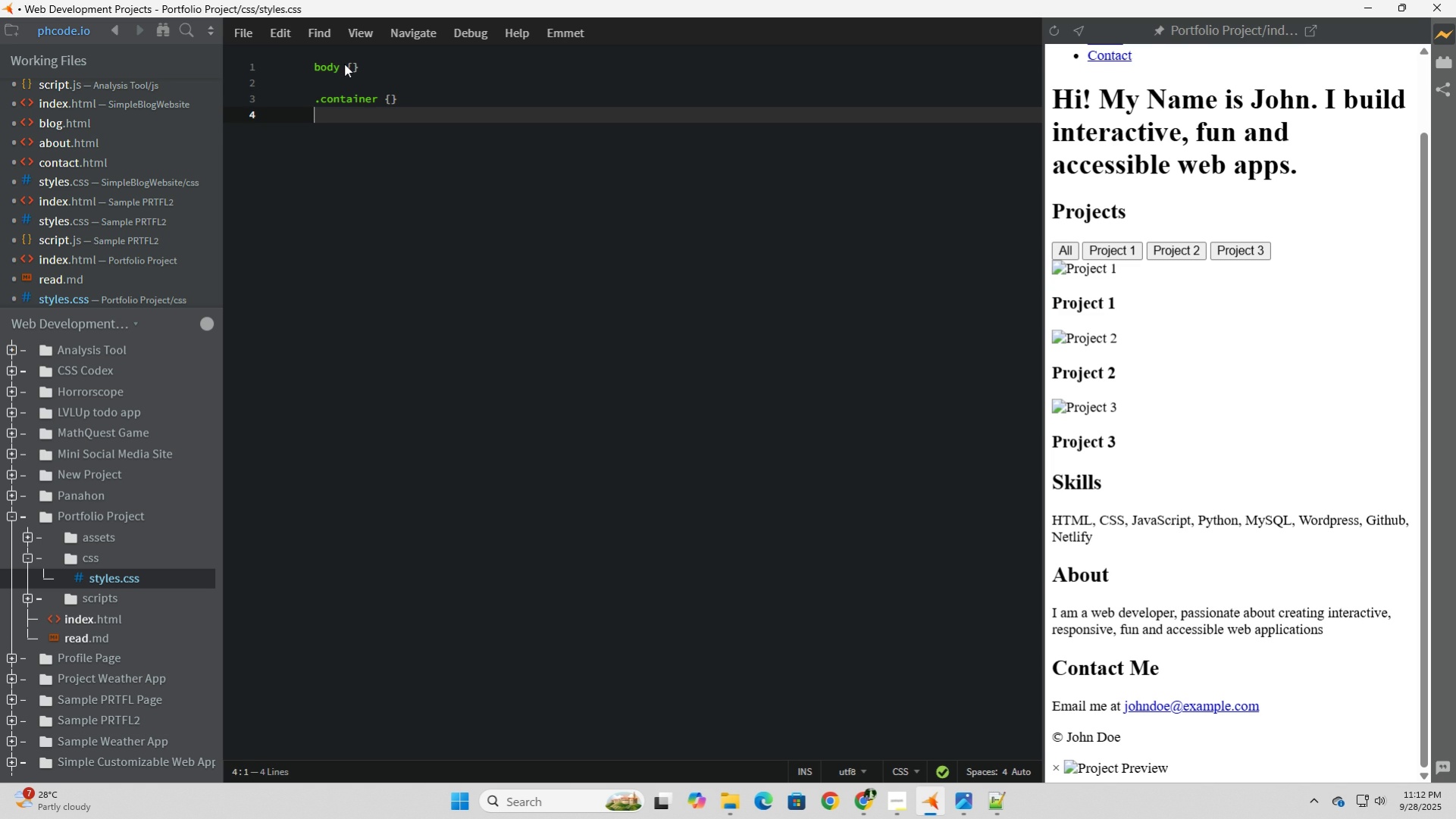 
key(Enter)
 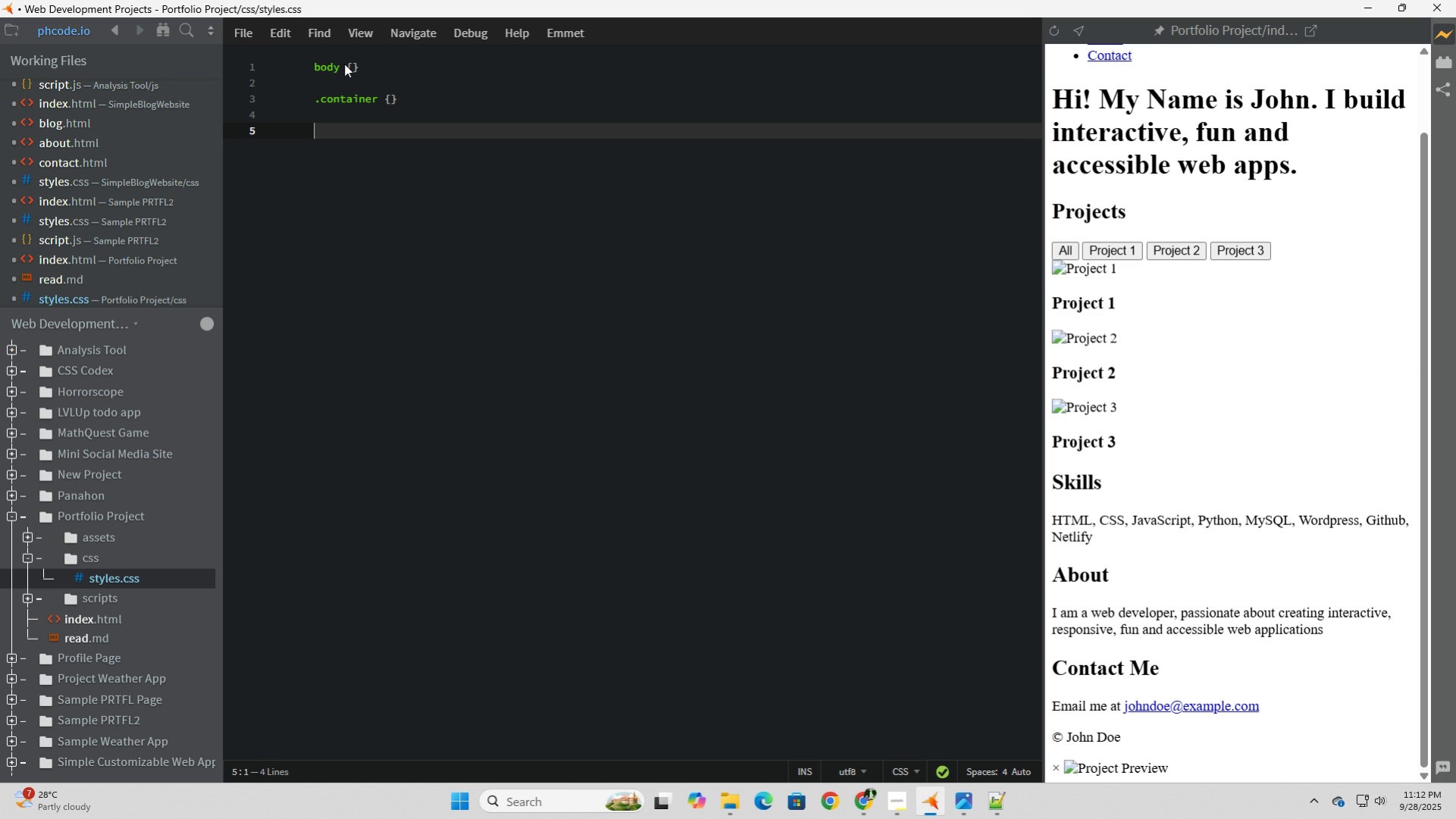 
key(Enter)
 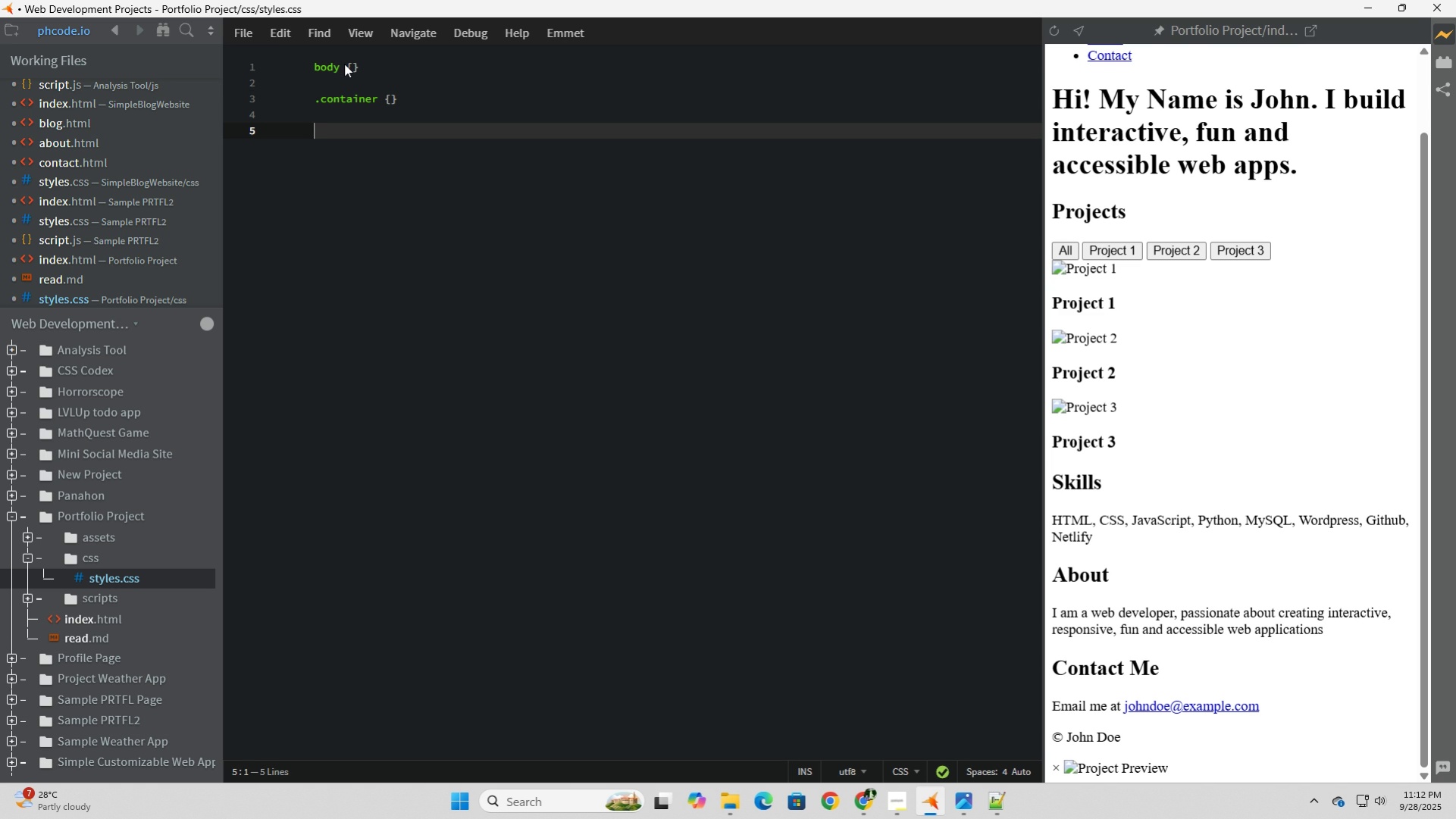 
wait(5.27)
 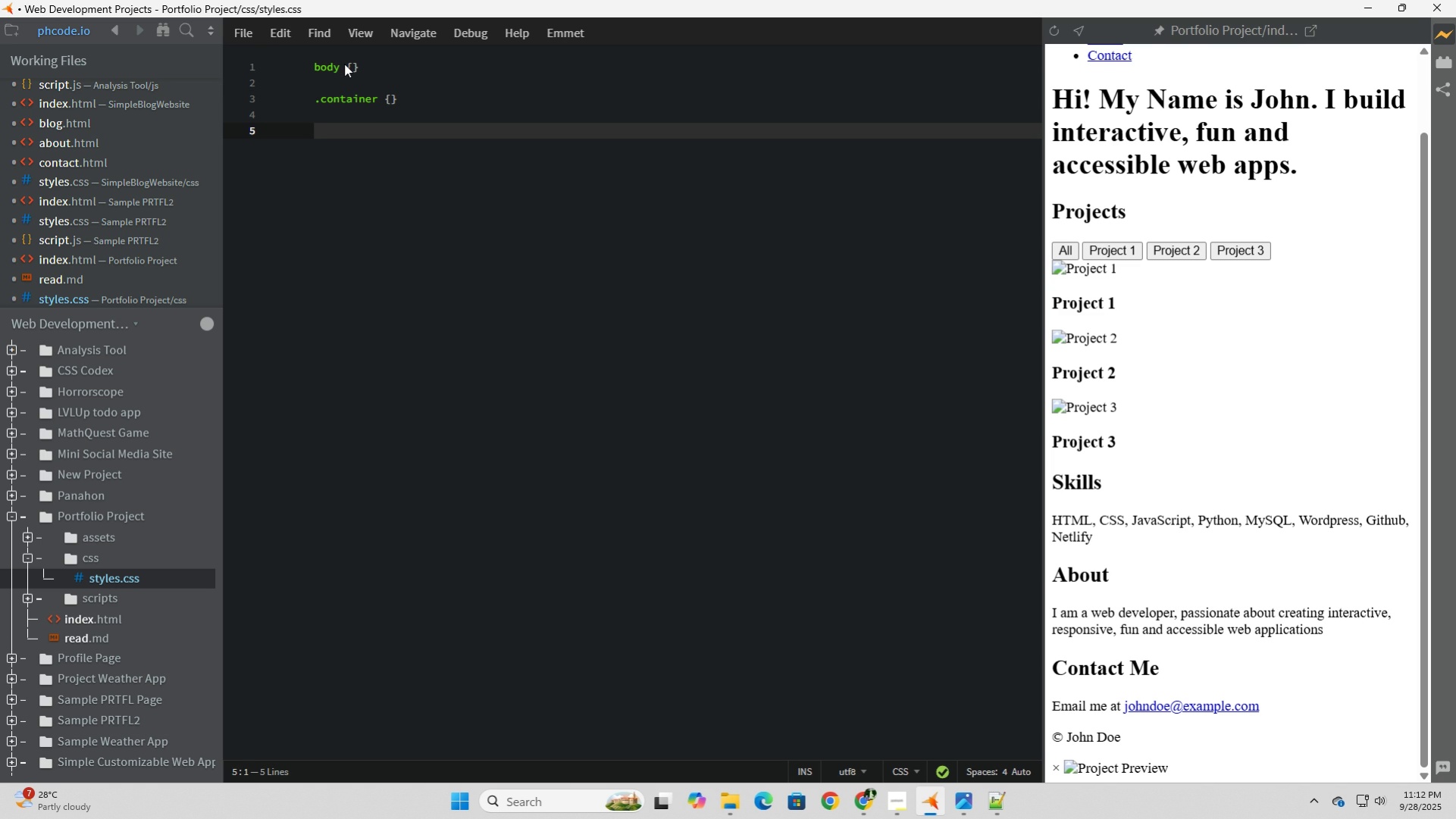 
type(.site-header {})